 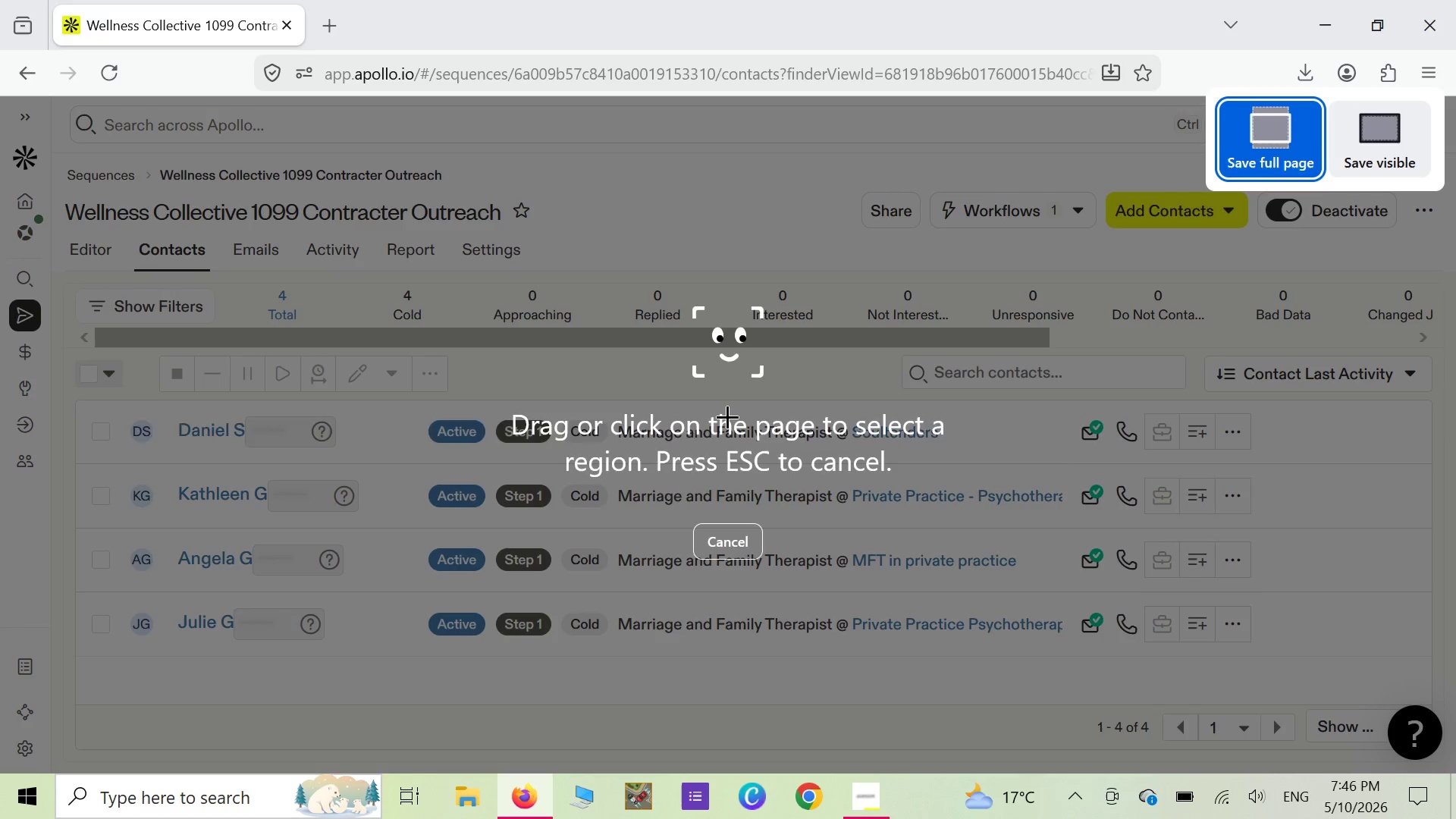 
left_click([547, 361])
 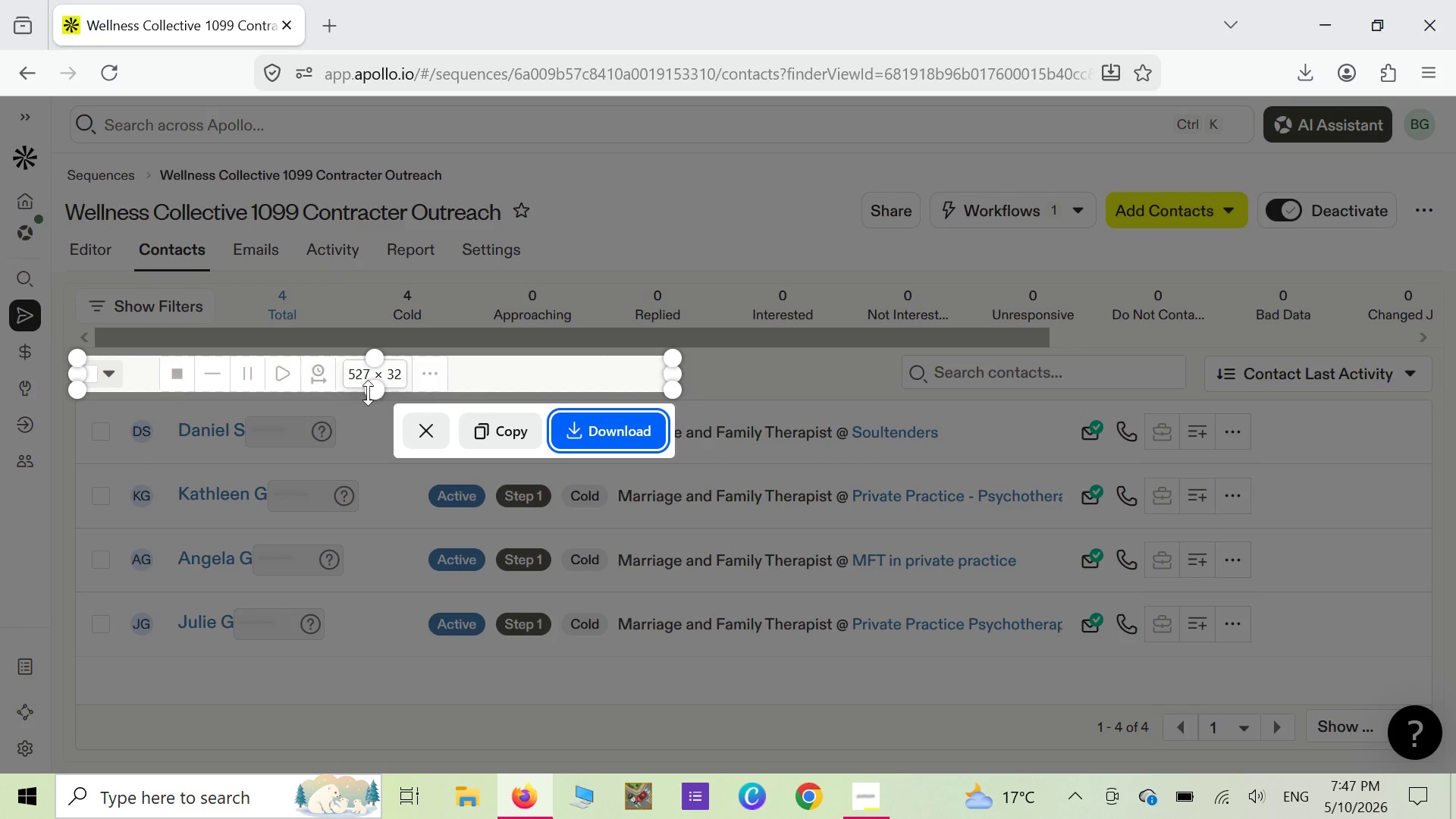 
left_click_drag(start_coordinate=[367, 384], to_coordinate=[554, 651])
 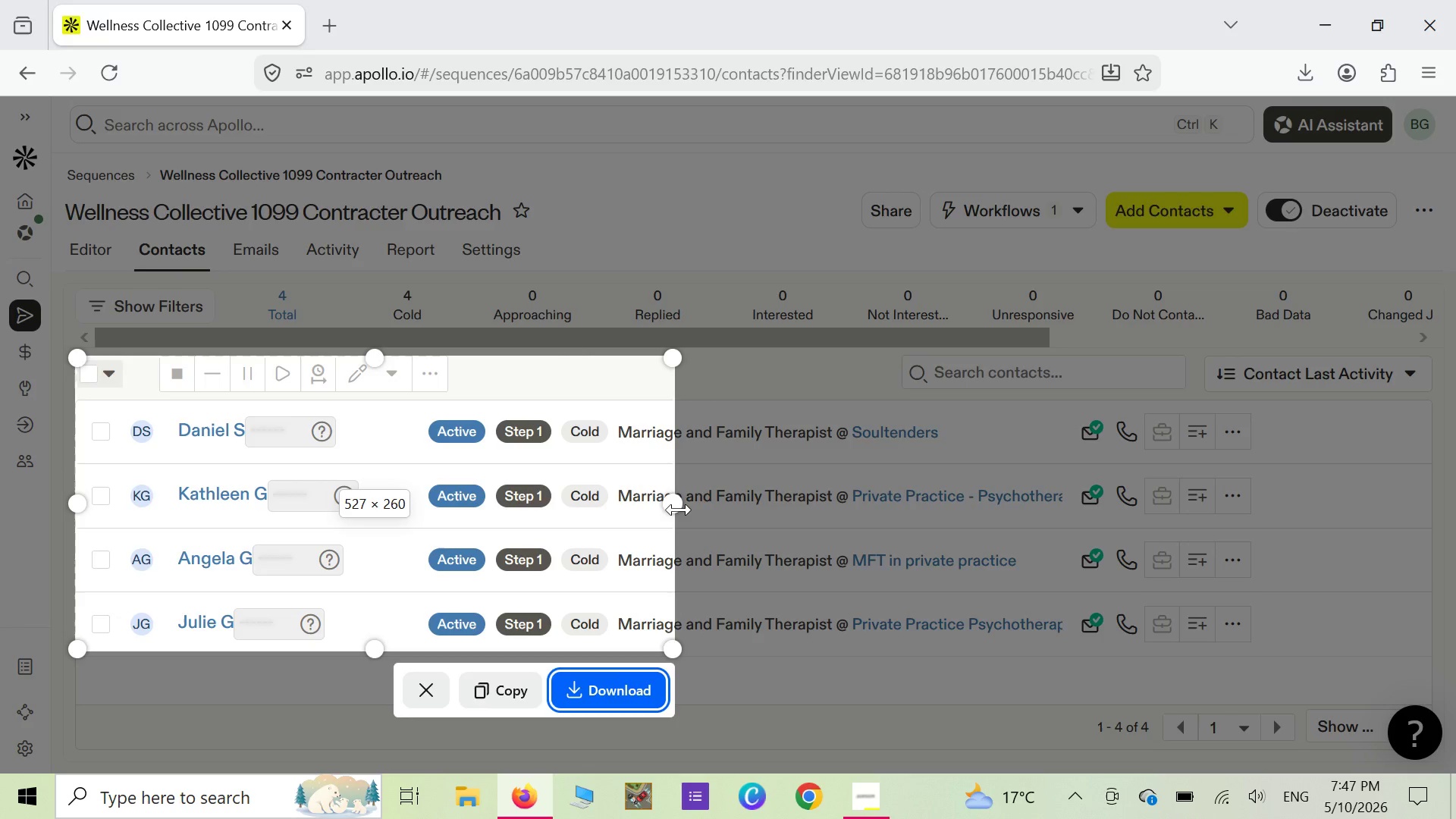 
left_click_drag(start_coordinate=[679, 510], to_coordinate=[1412, 593])
 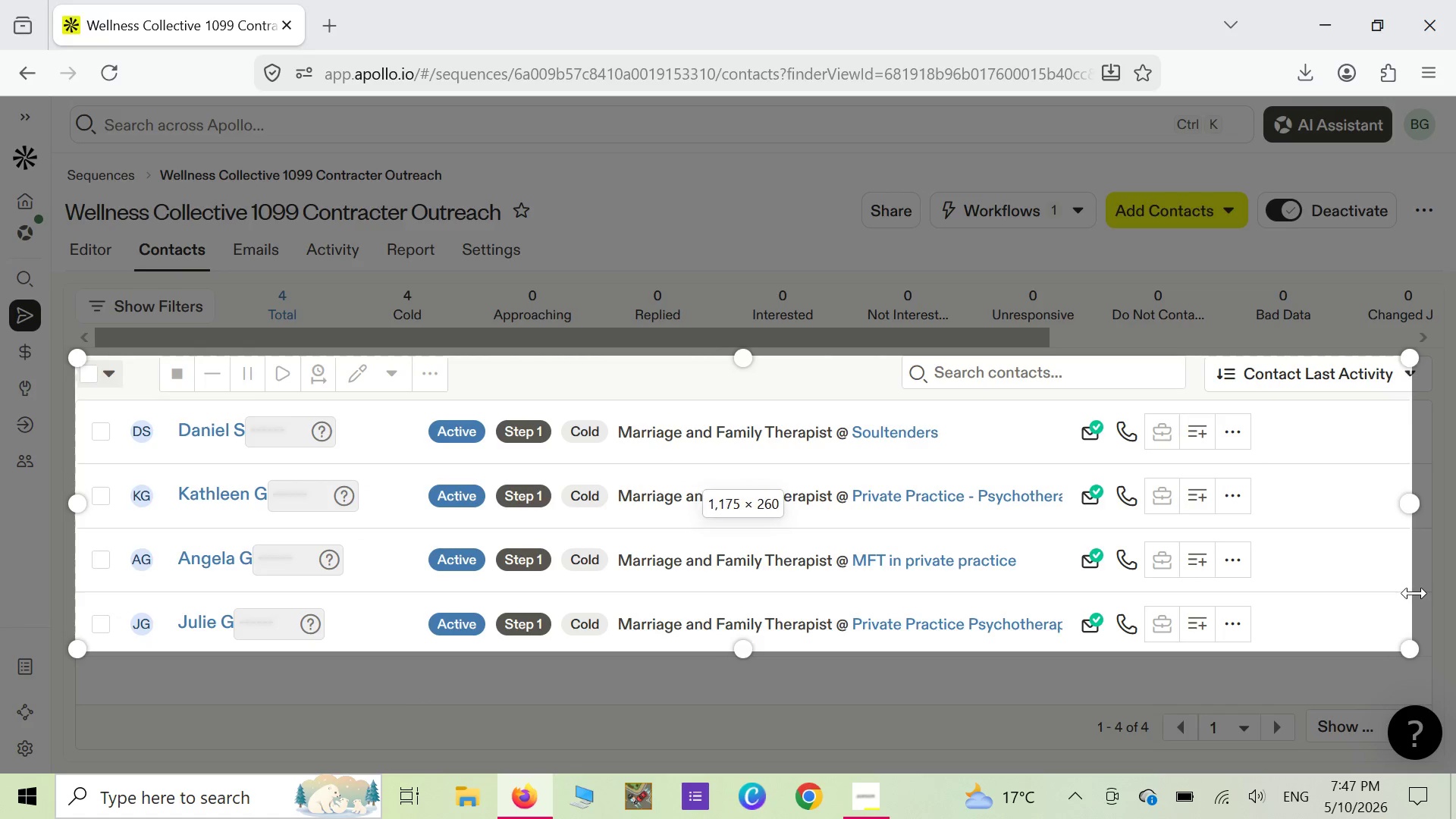 
left_click_drag(start_coordinate=[1414, 593], to_coordinate=[1448, 591])
 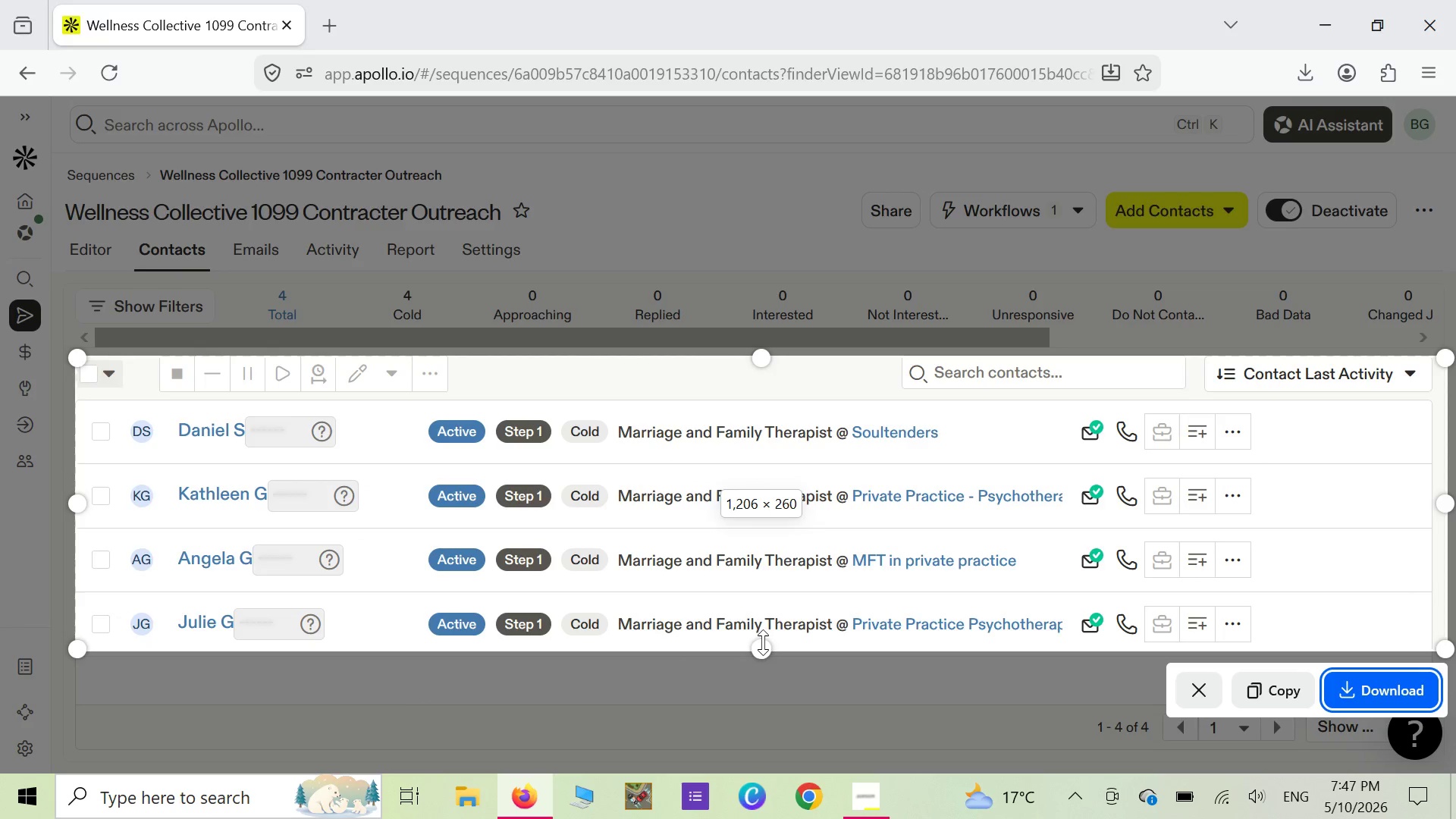 
left_click_drag(start_coordinate=[764, 648], to_coordinate=[741, 741])
 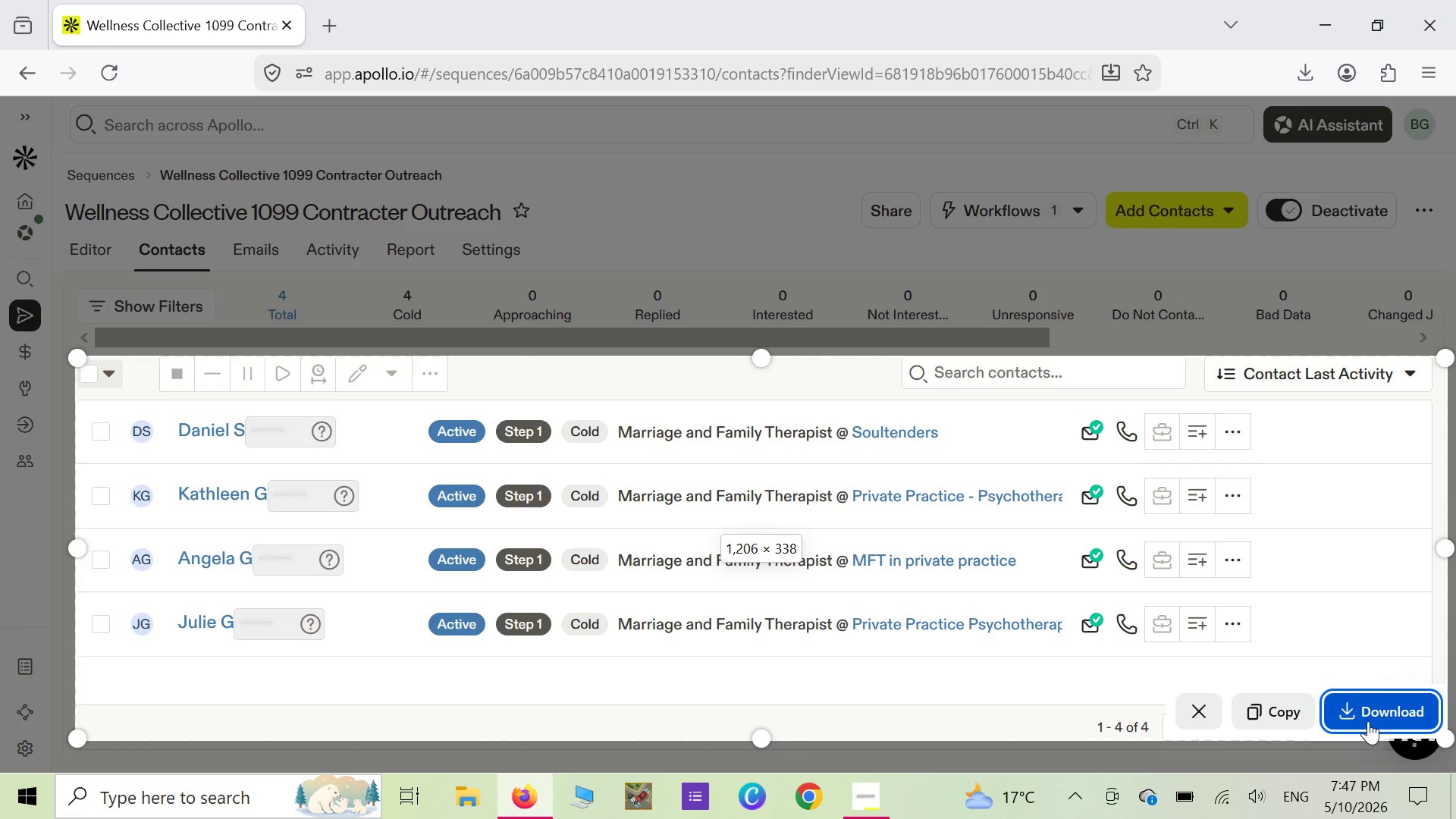 
left_click([1364, 717])
 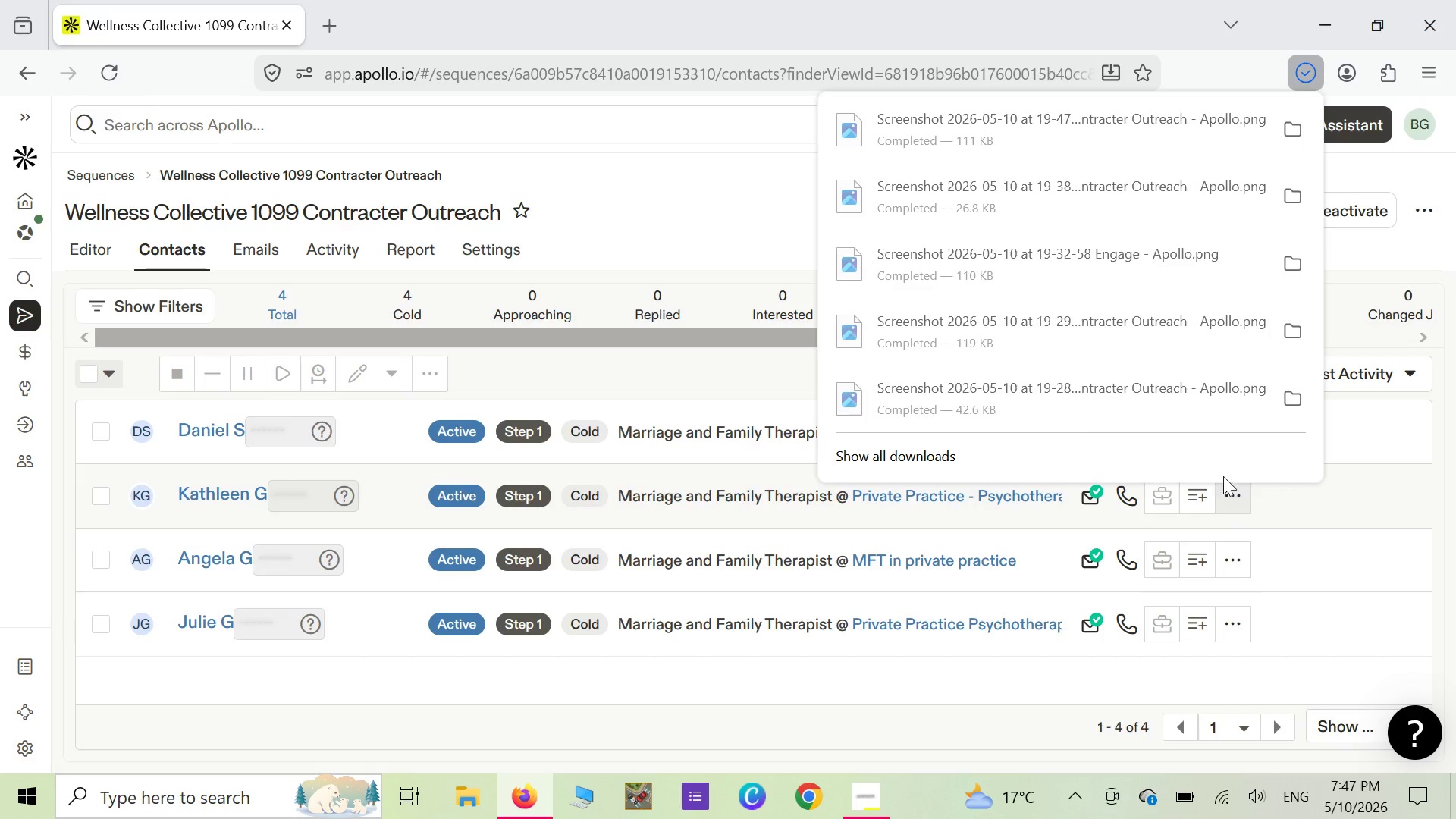 
mouse_move([1464, 20])
 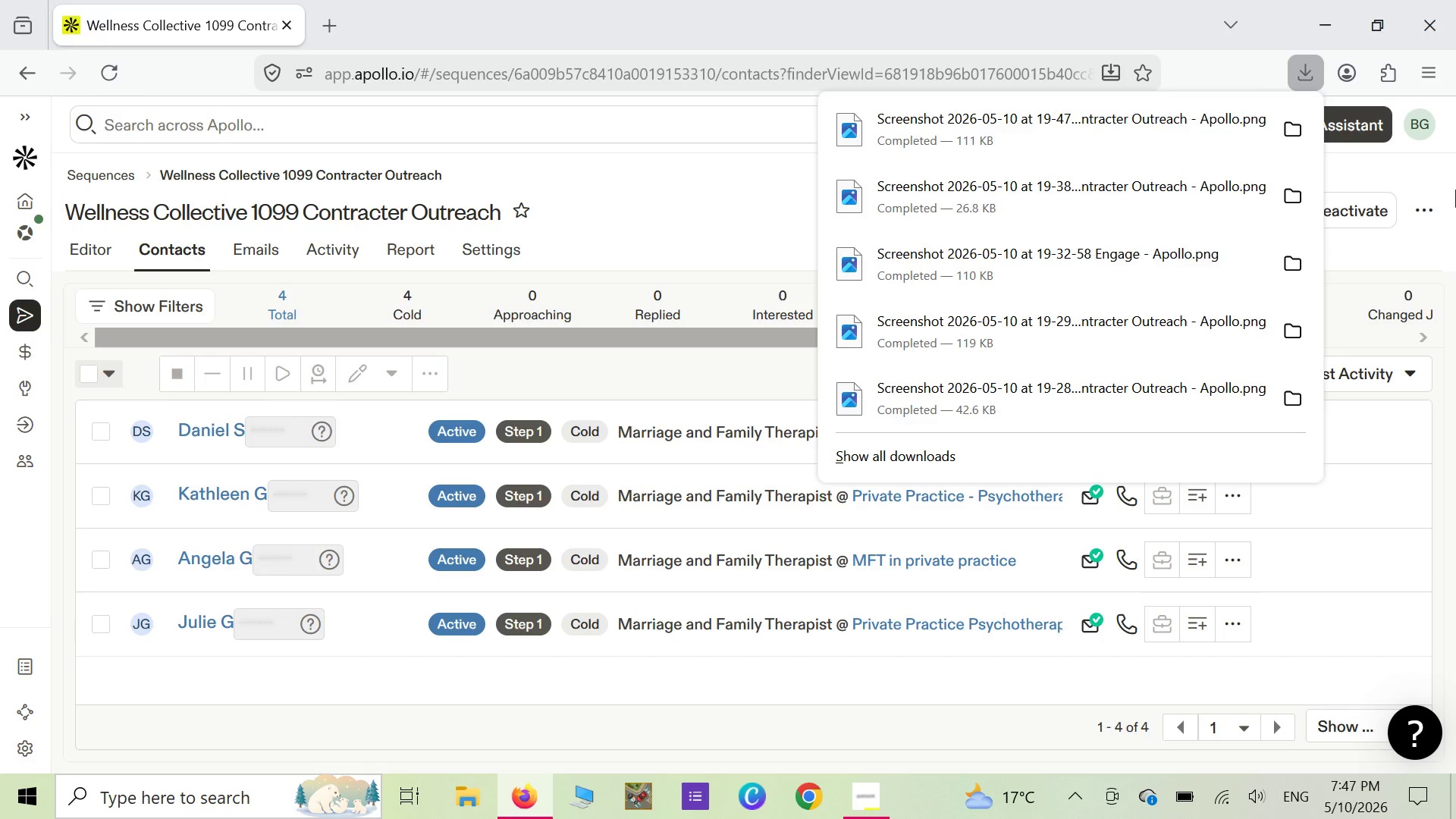 
wait(23.9)
 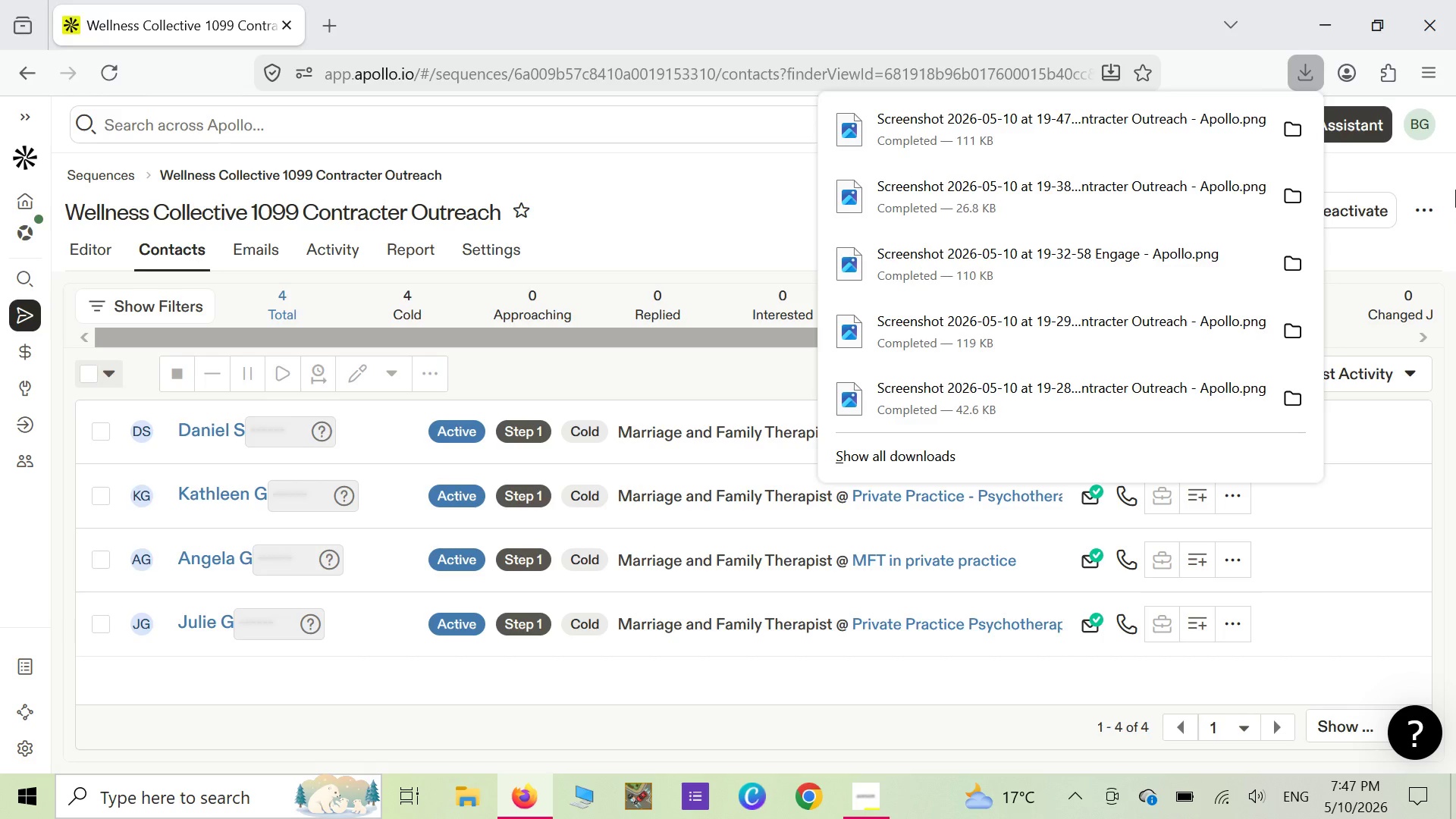 
left_click([551, 690])
 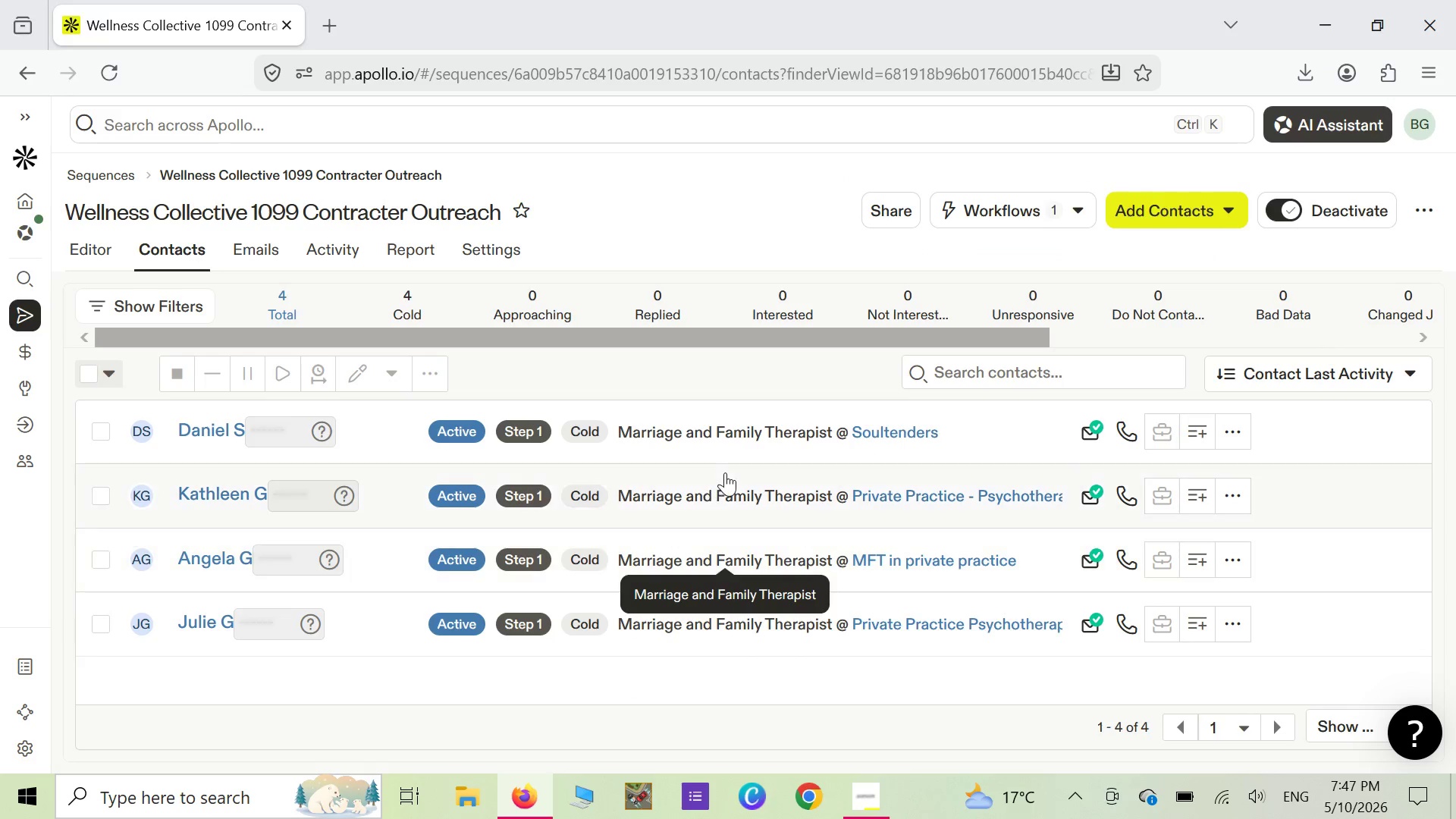 
scroll: coordinate [742, 479], scroll_direction: up, amount: 5.0
 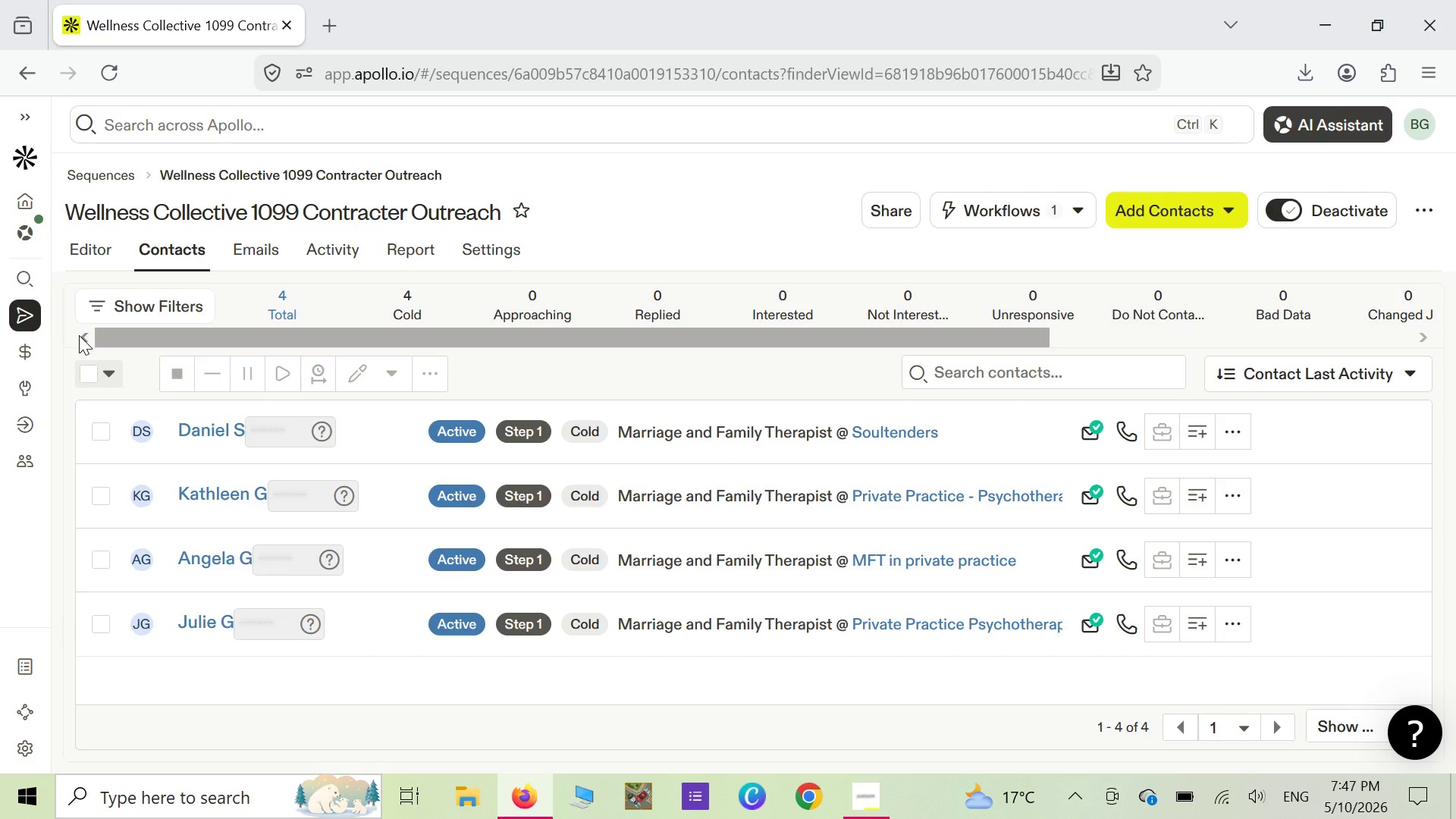 
left_click([79, 335])
 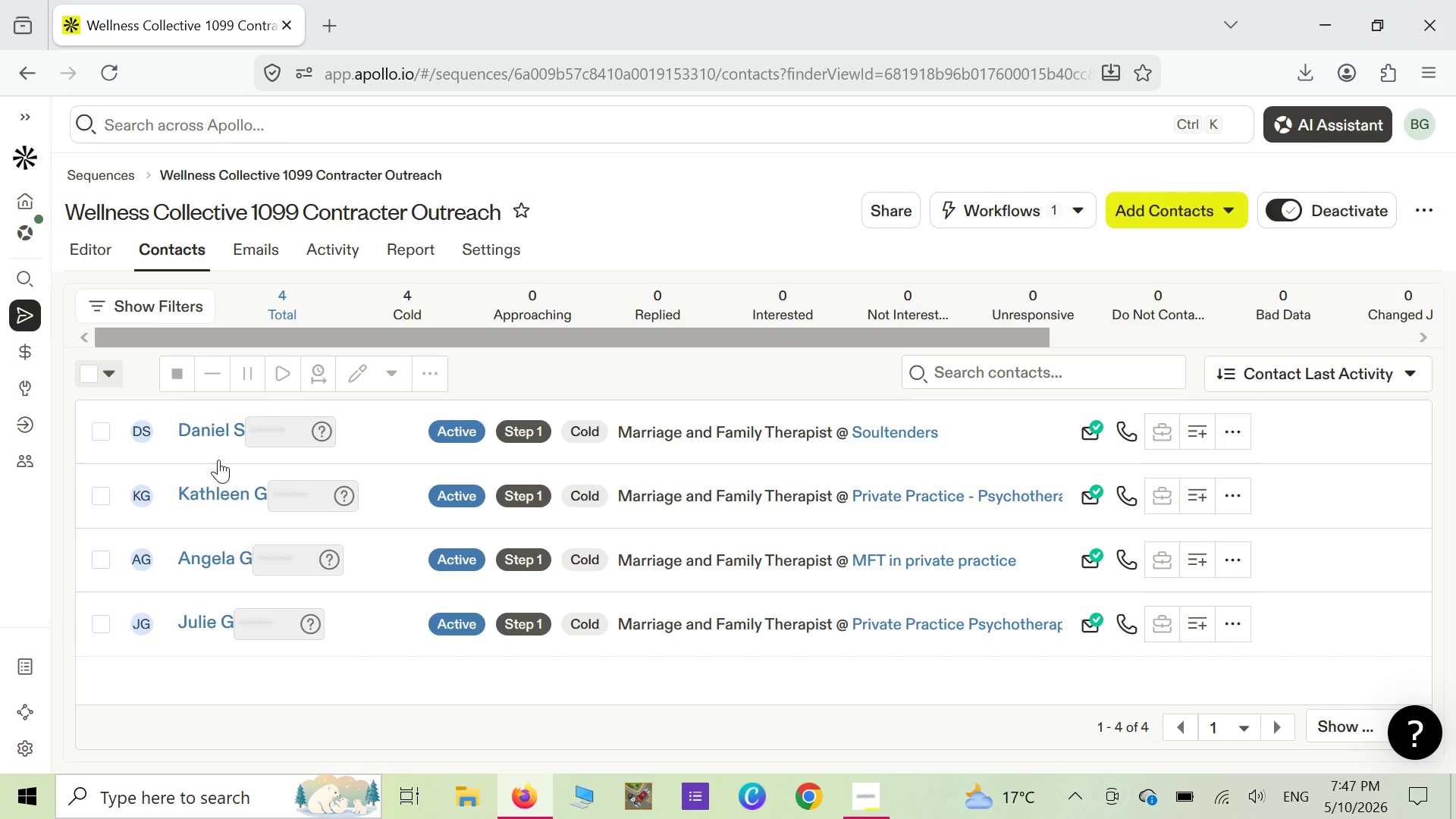 
mouse_move([469, 786])
 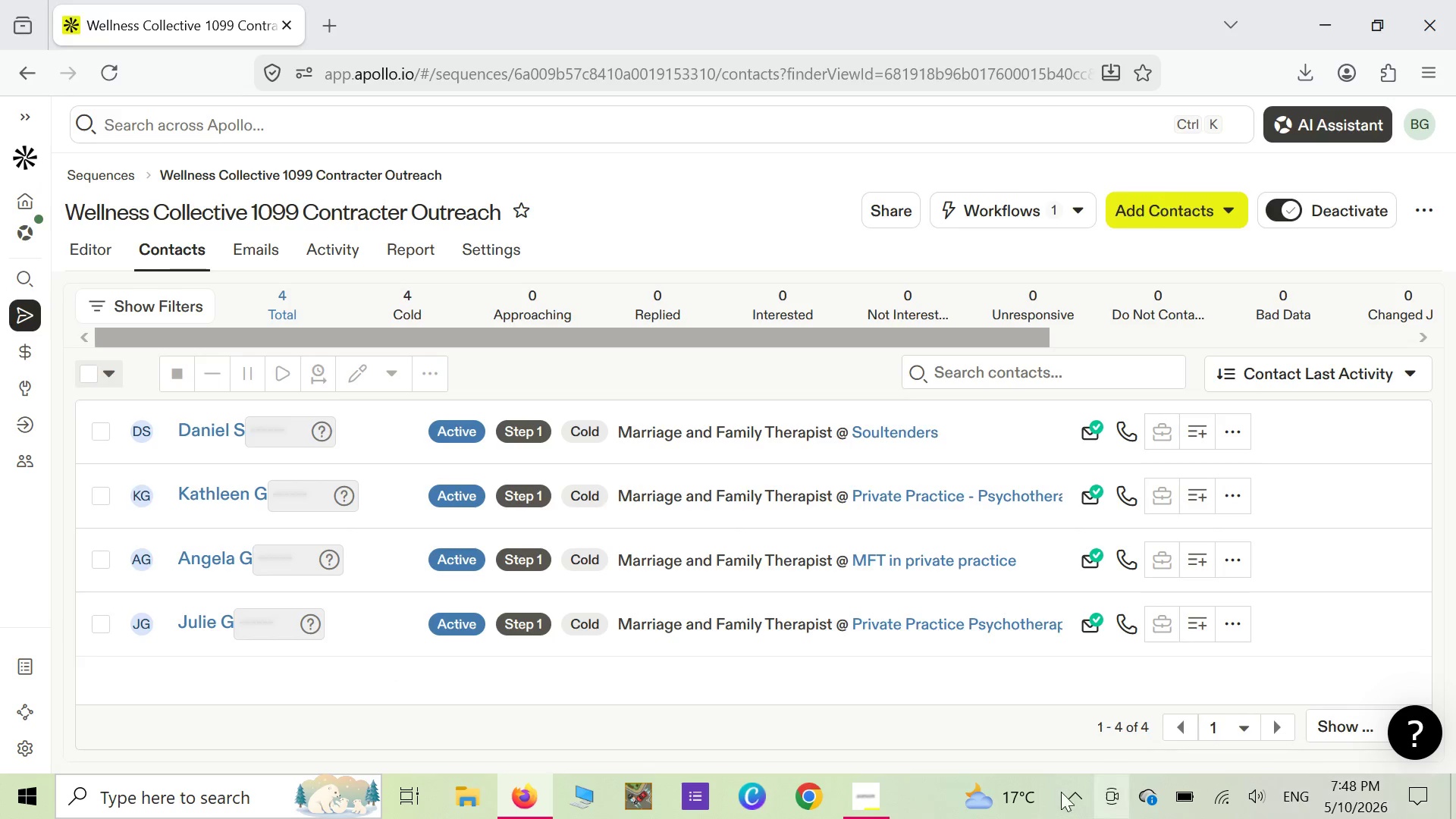 
wait(6.65)
 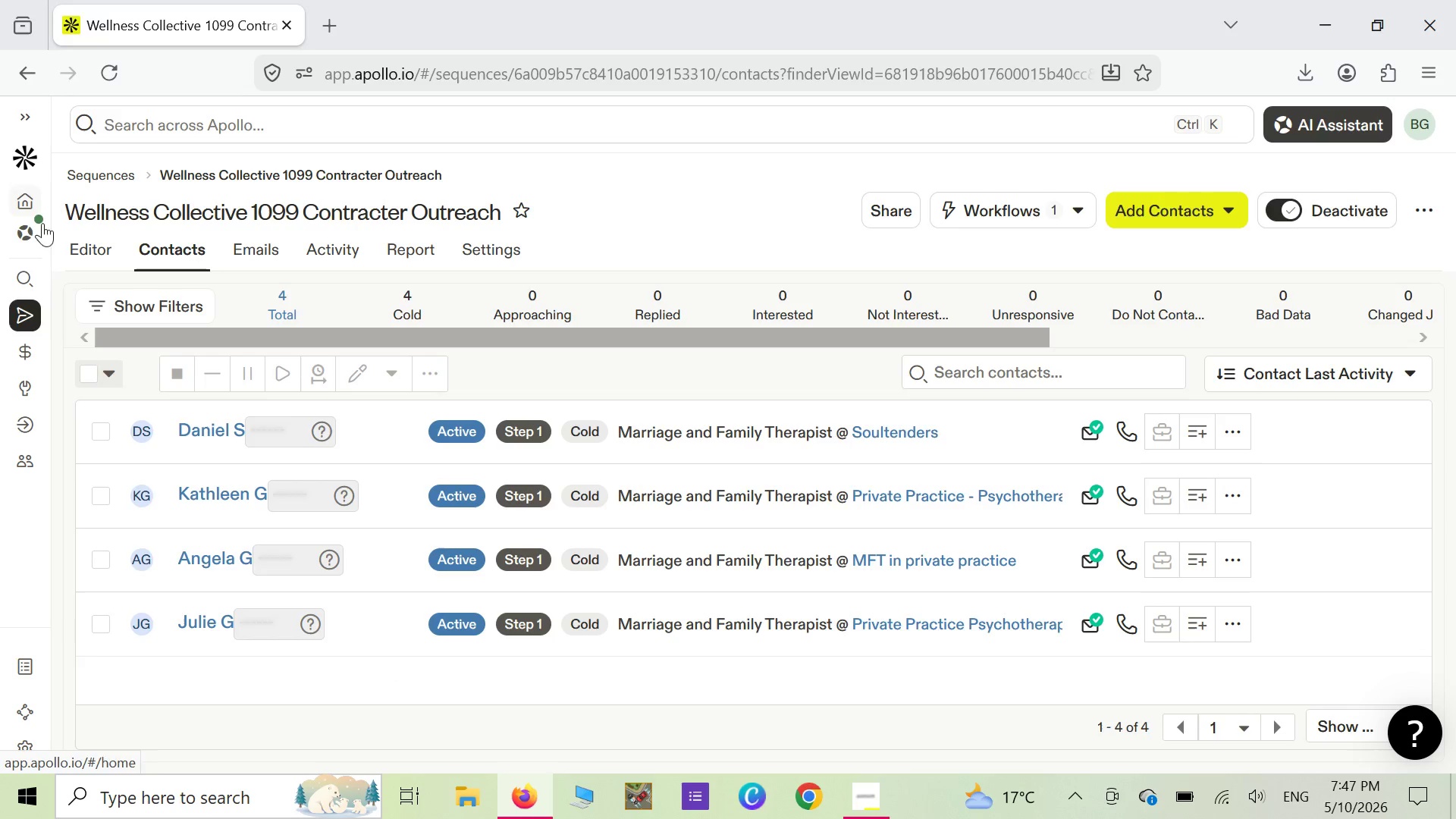 
left_click([849, 797])